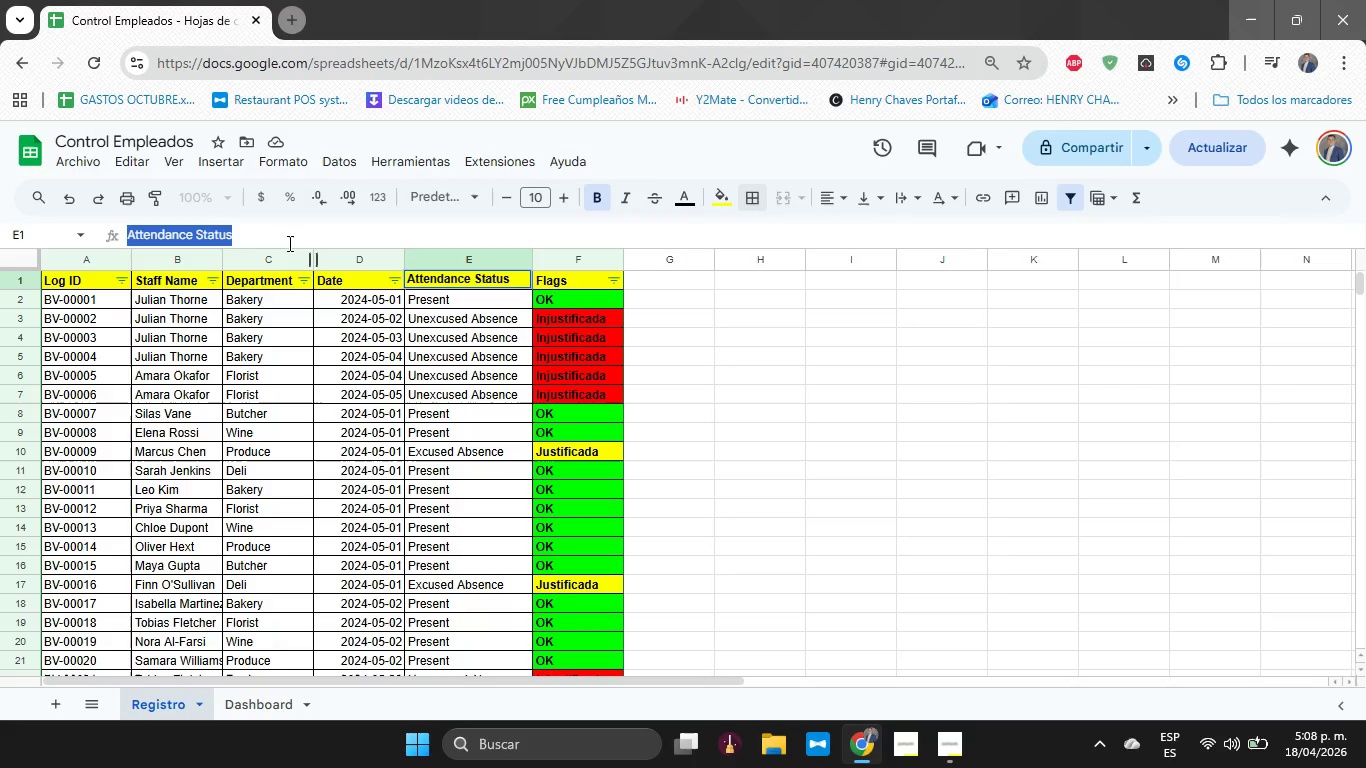 
triple_click([288, 243])
 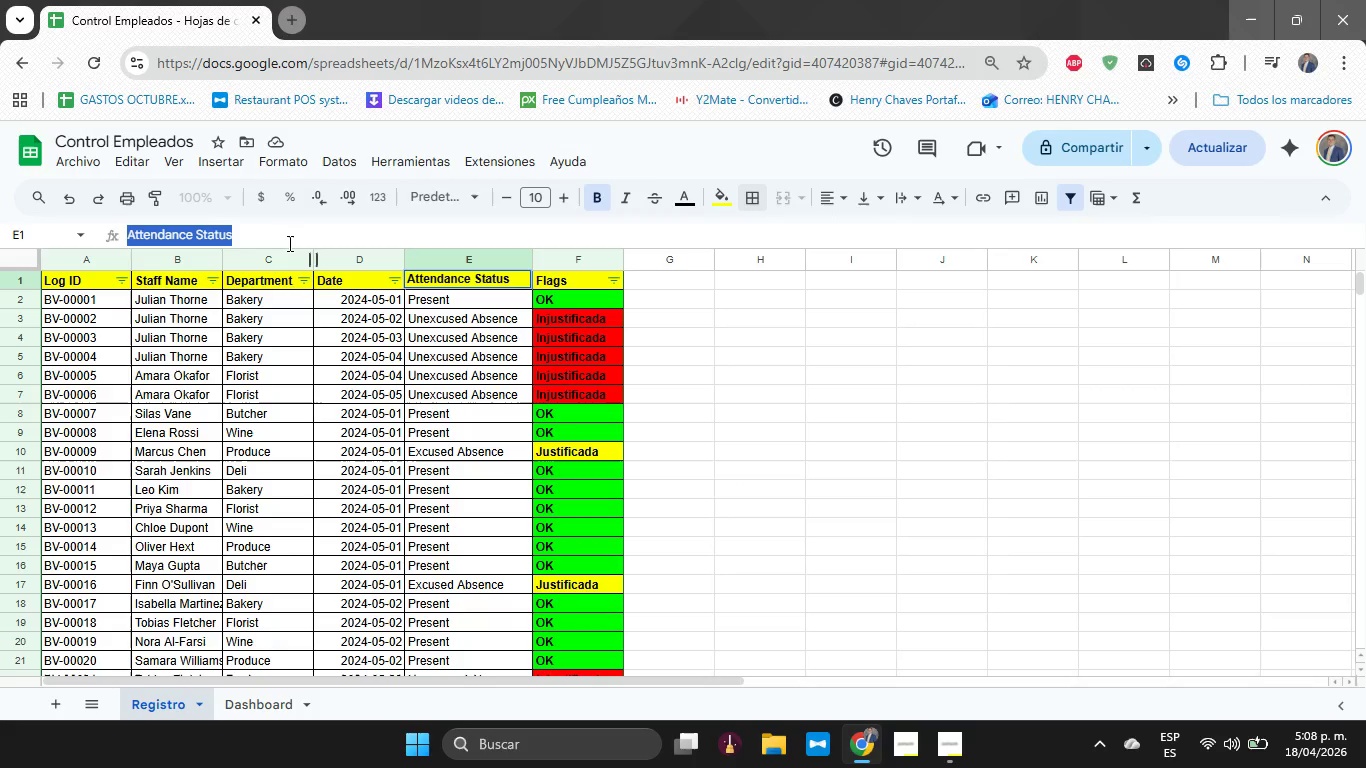 
key(Control+C)
 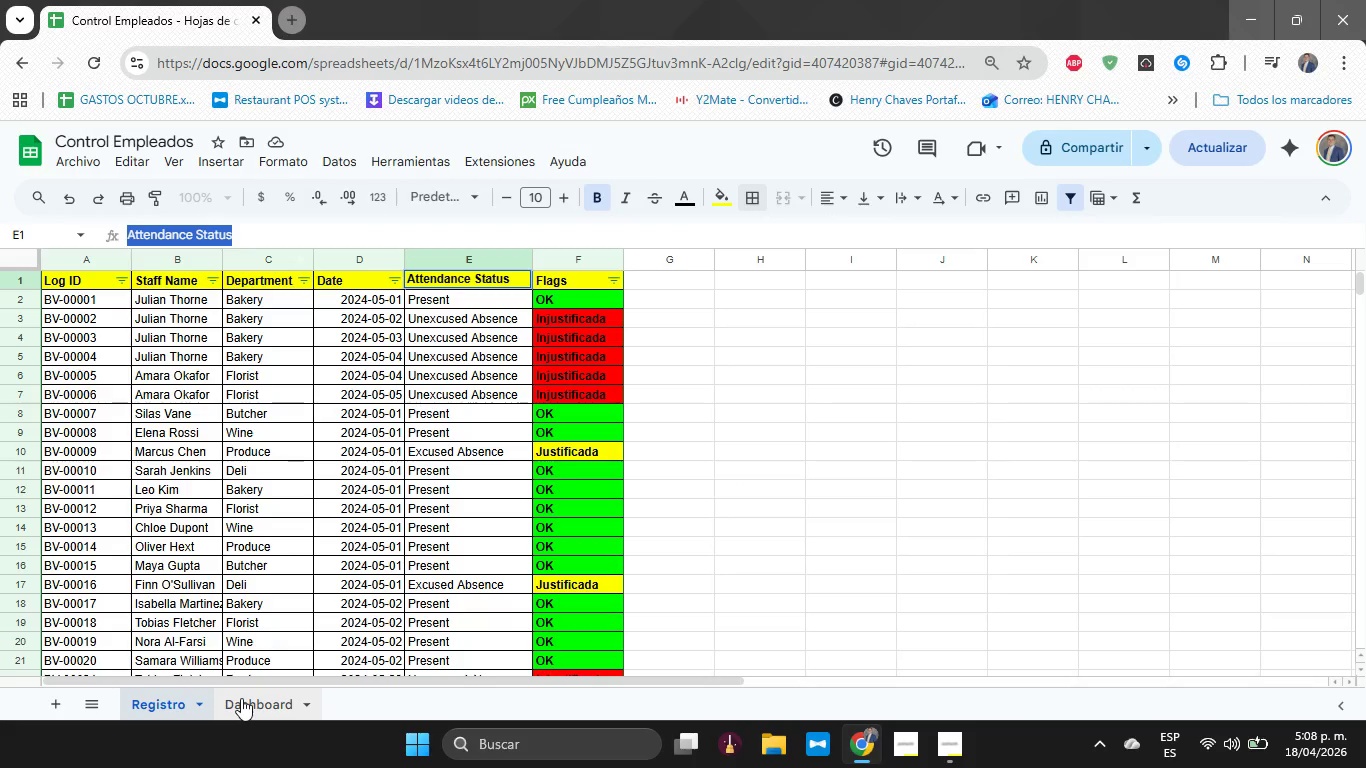 
left_click([241, 698])
 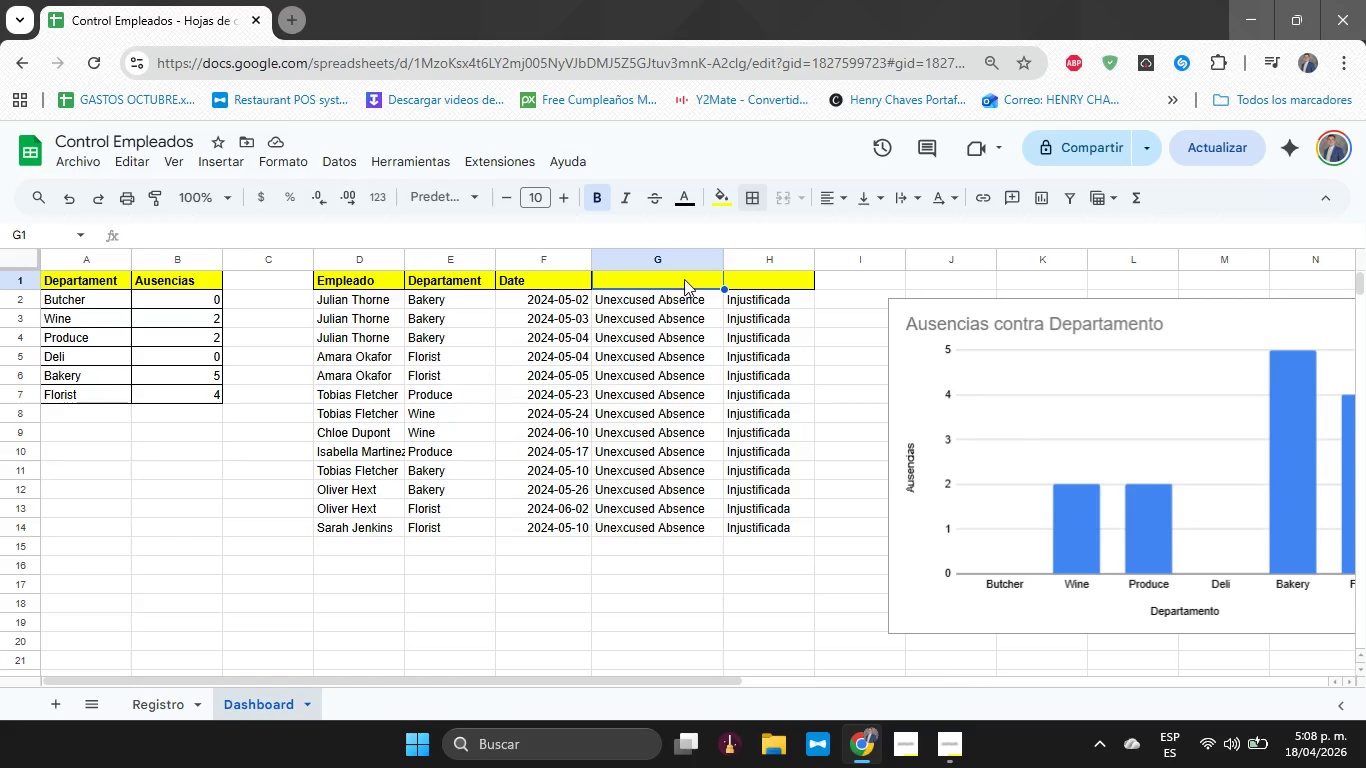 
double_click([688, 278])
 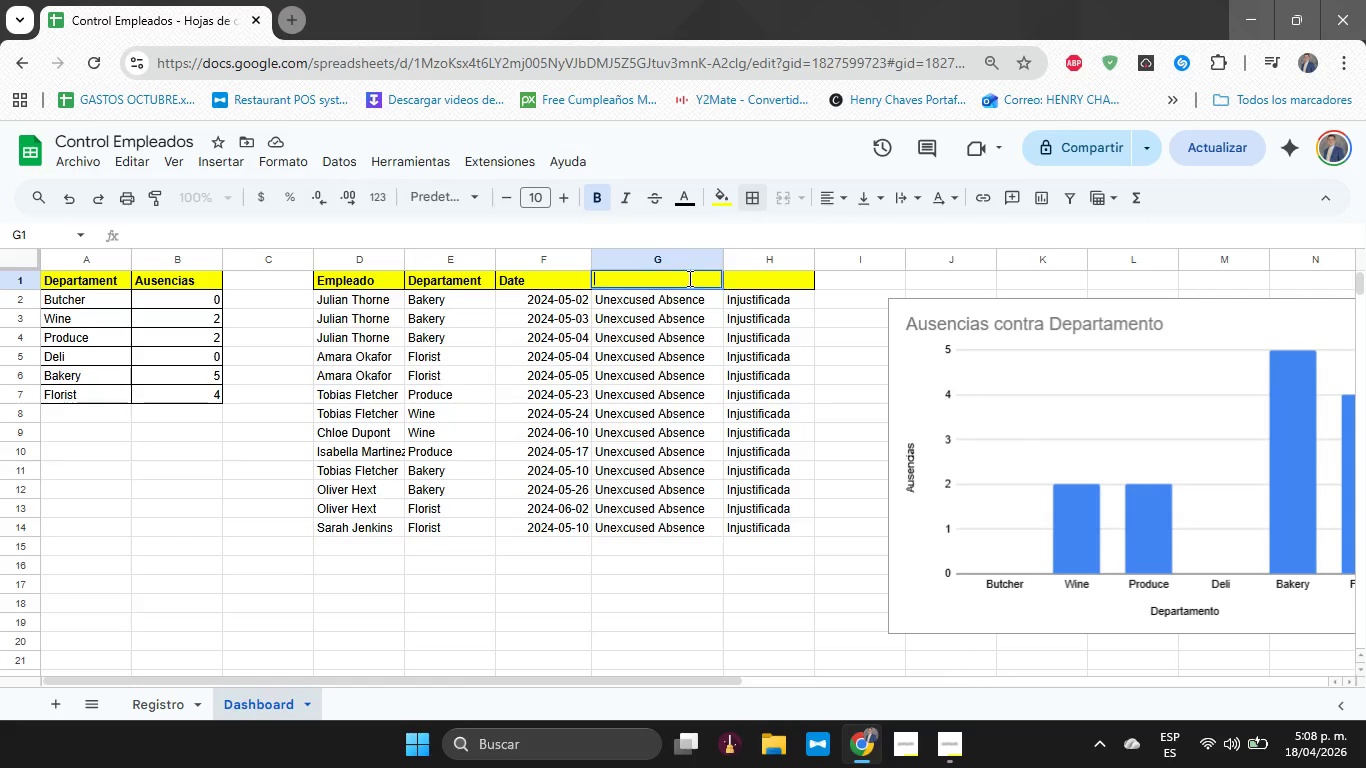 
key(Control+V)
 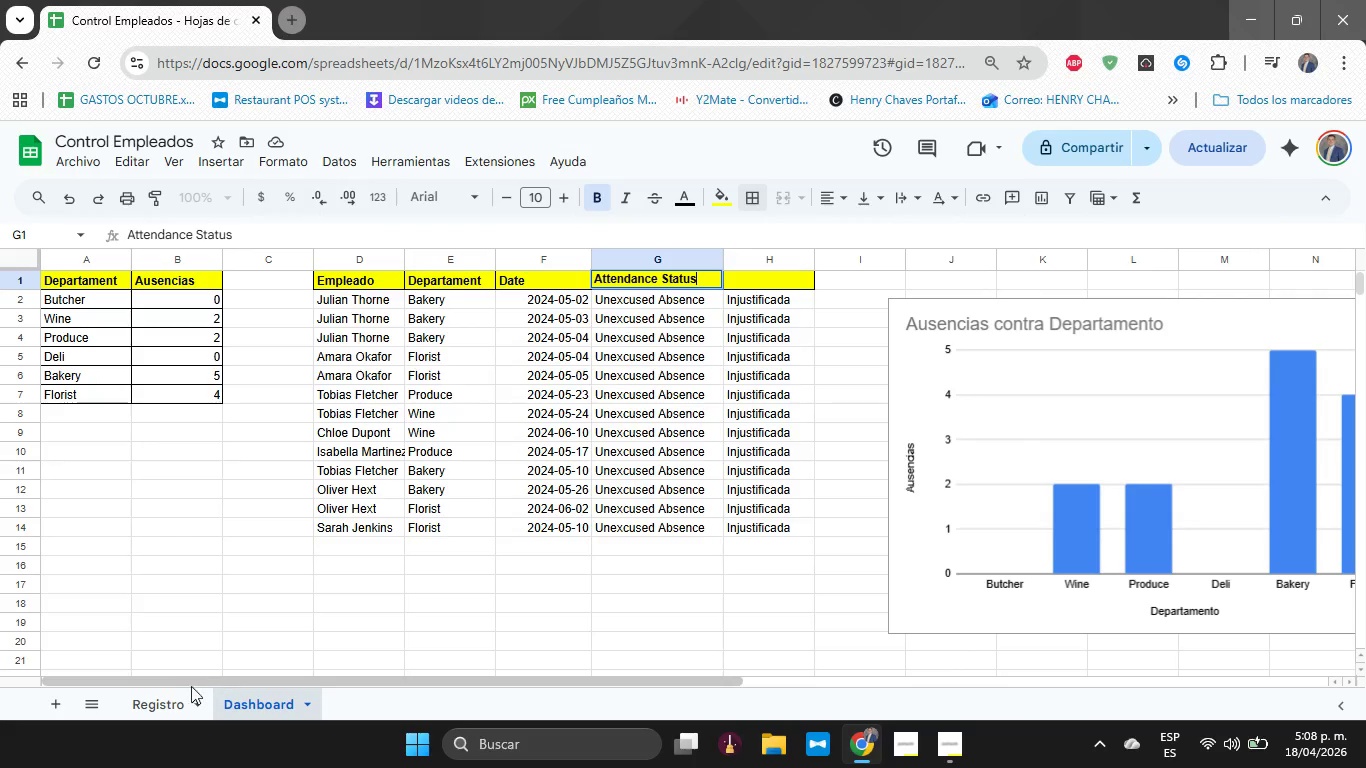 
left_click([168, 708])
 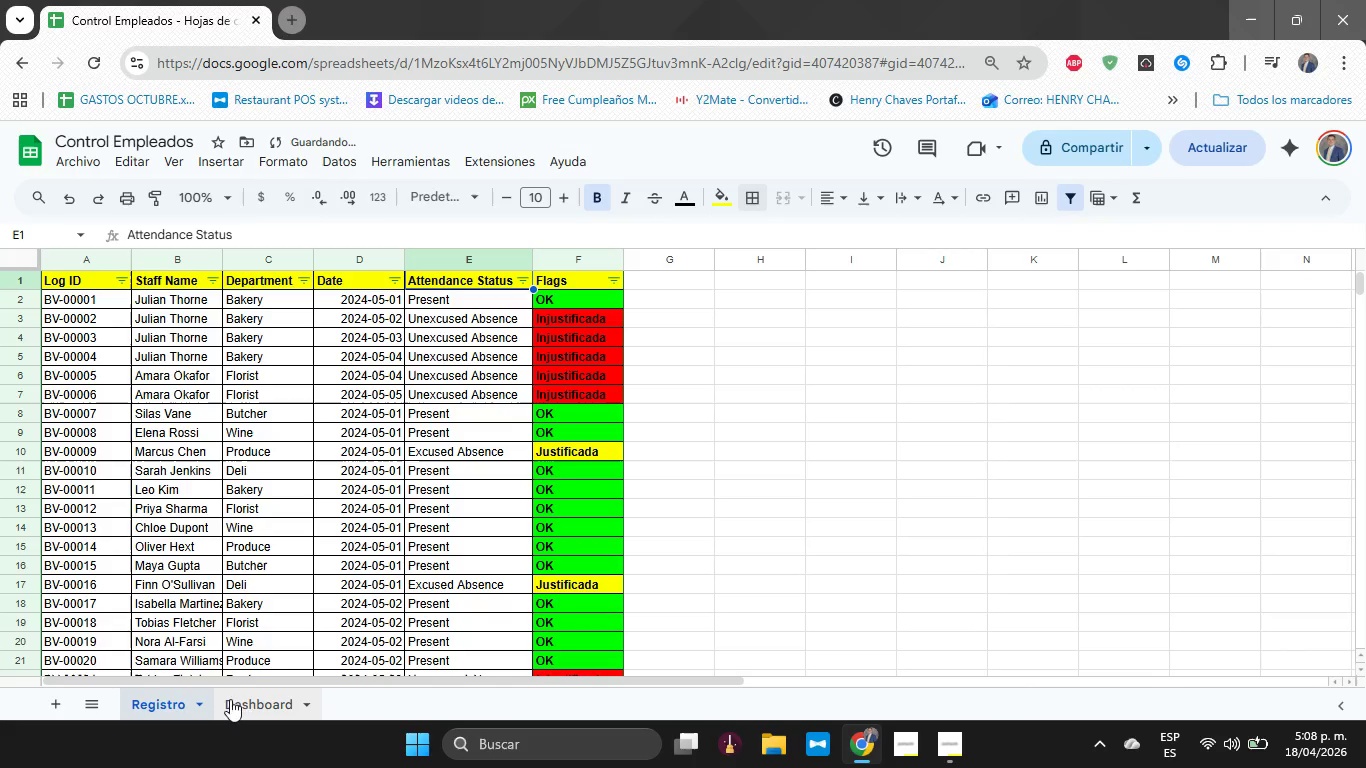 
left_click([247, 696])
 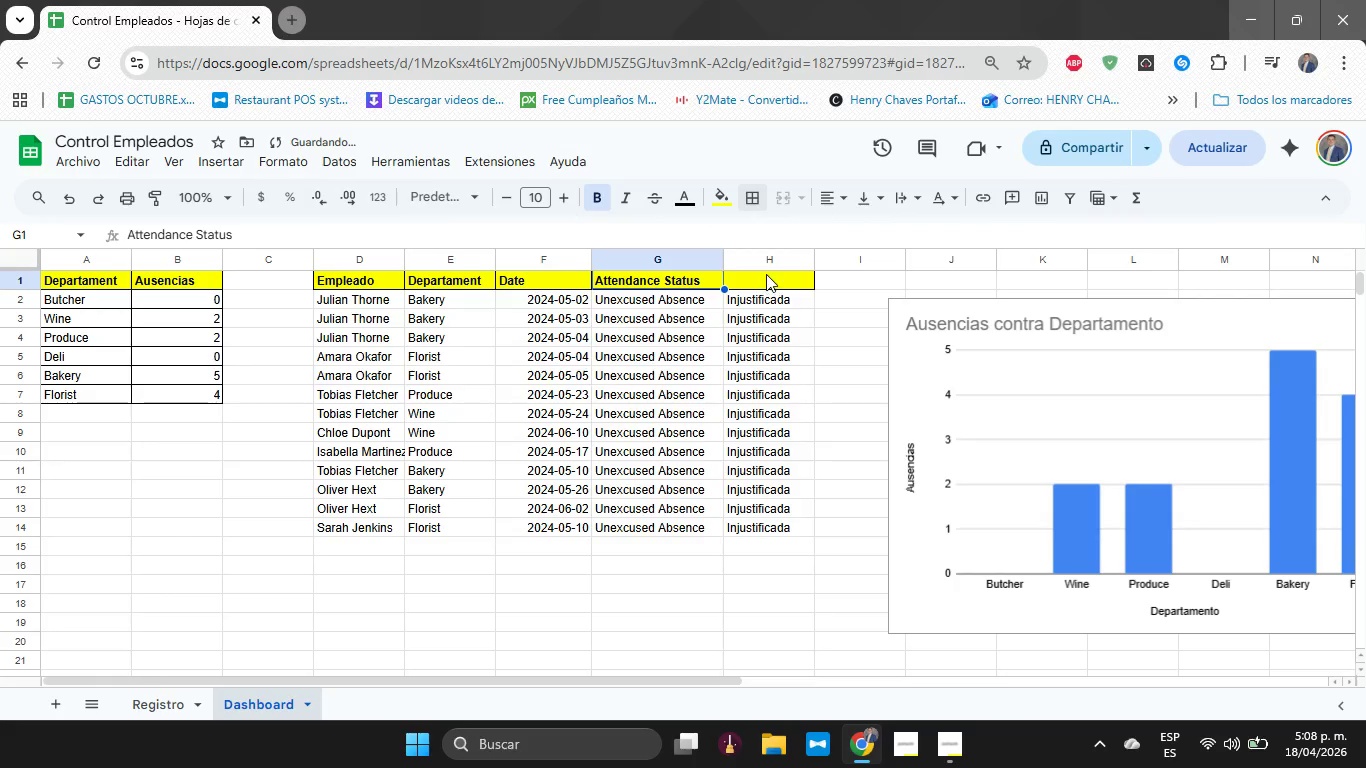 
double_click([763, 273])
 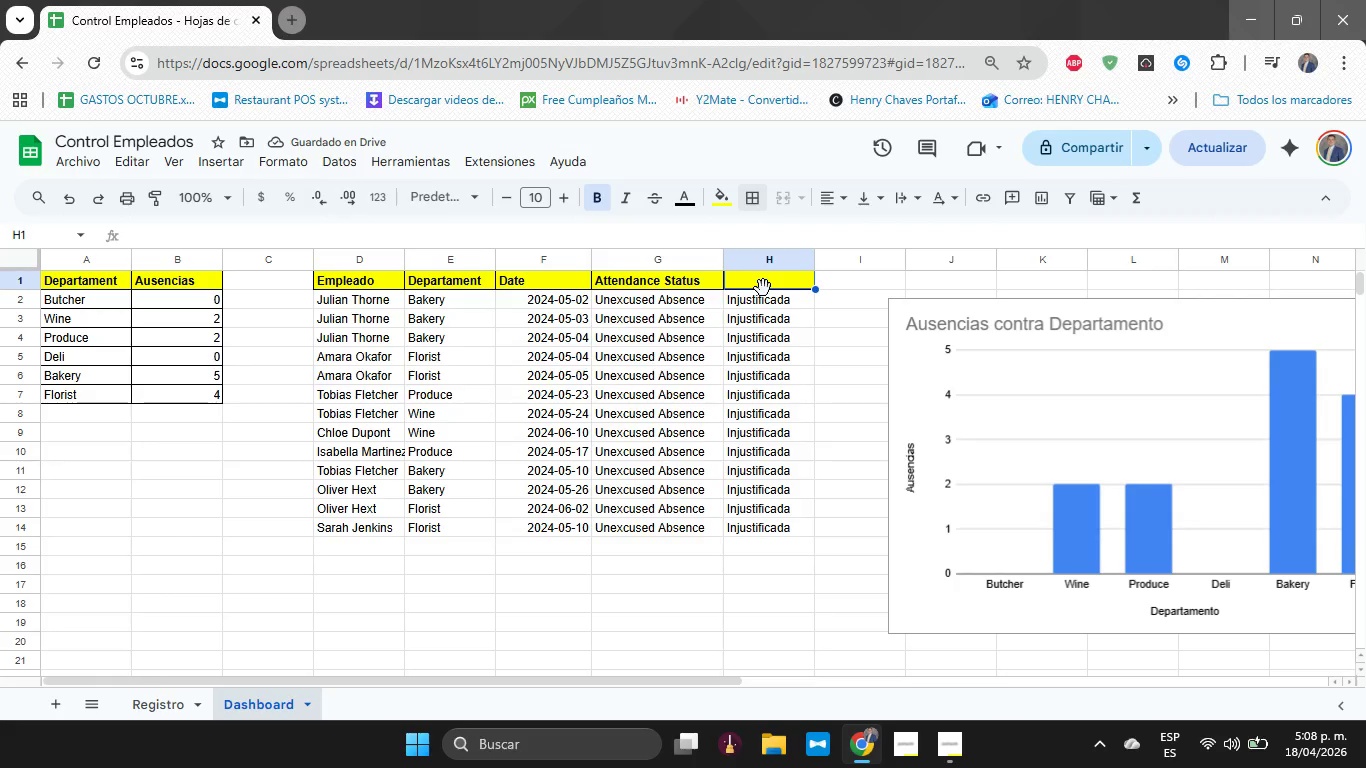 
left_click([763, 288])
 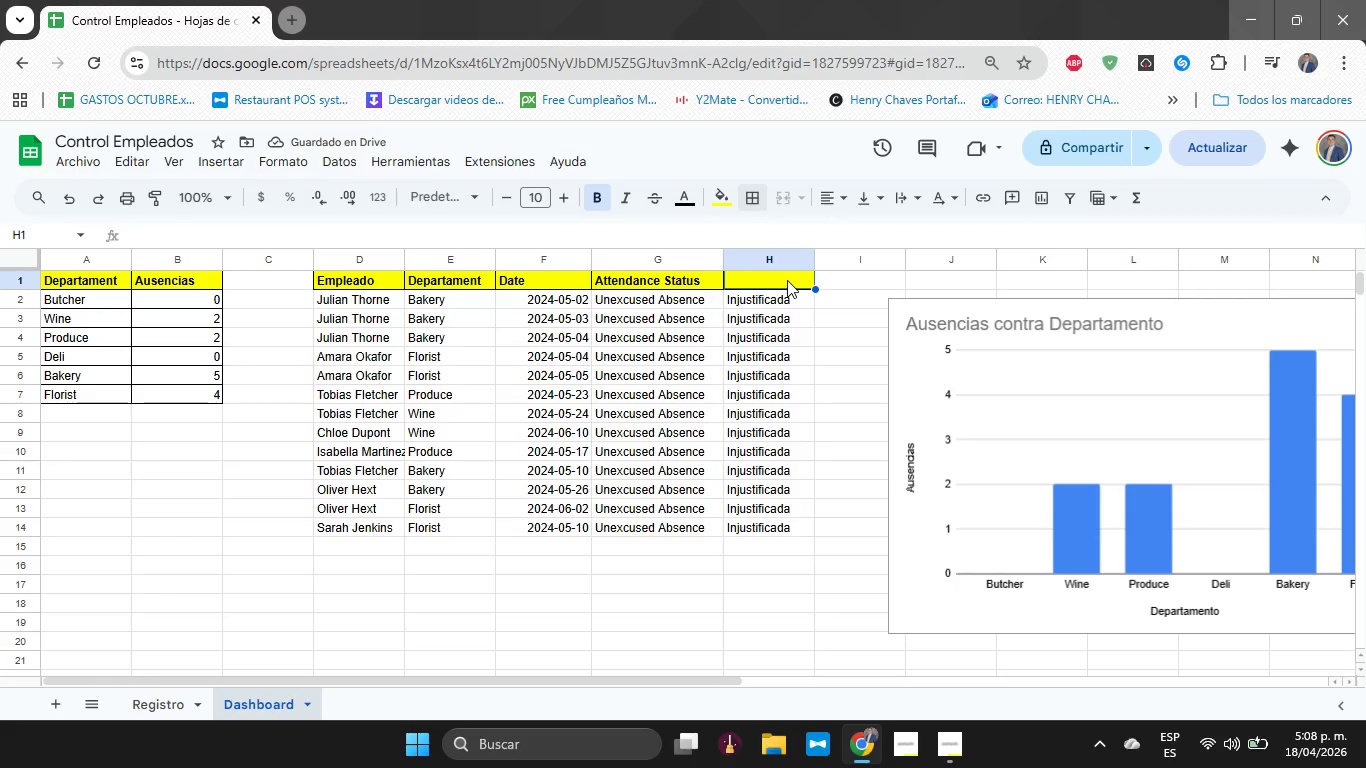 
double_click([787, 280])
 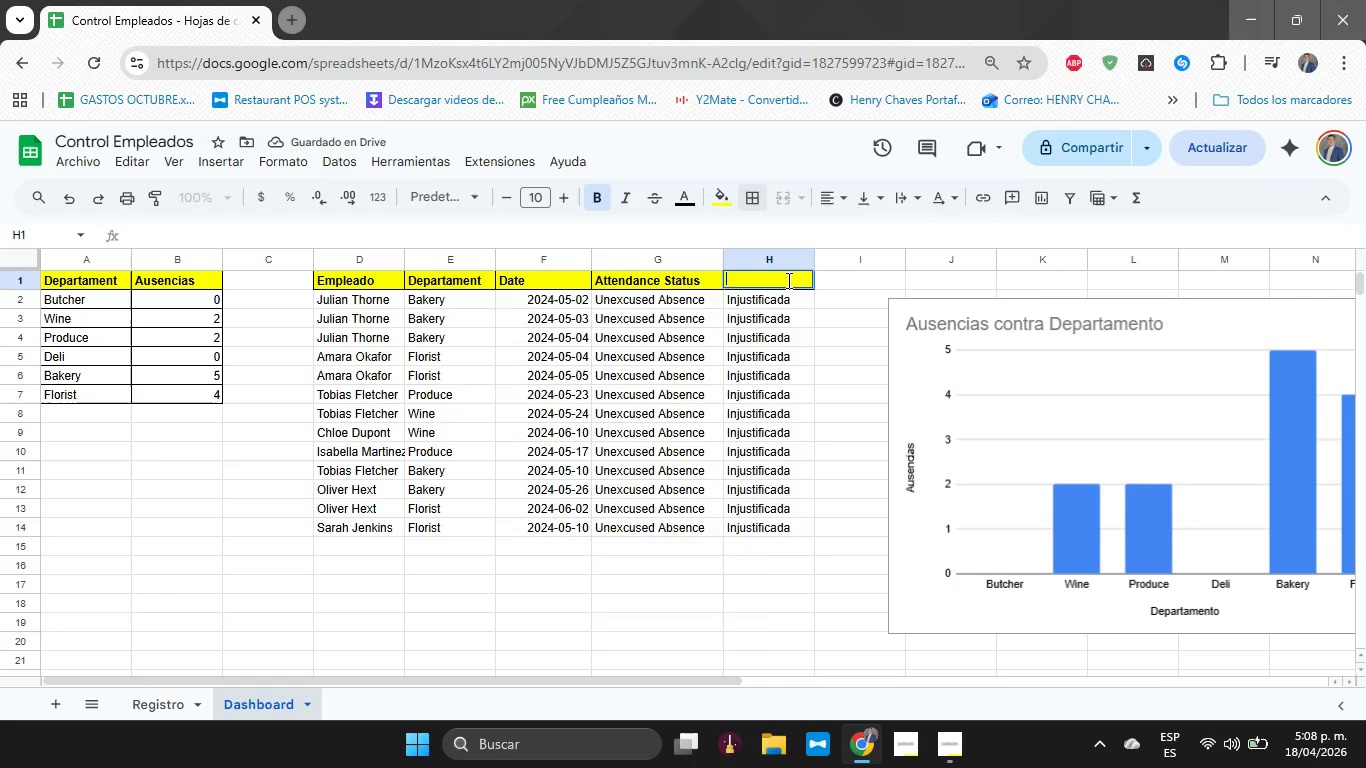 
type(Flags)
 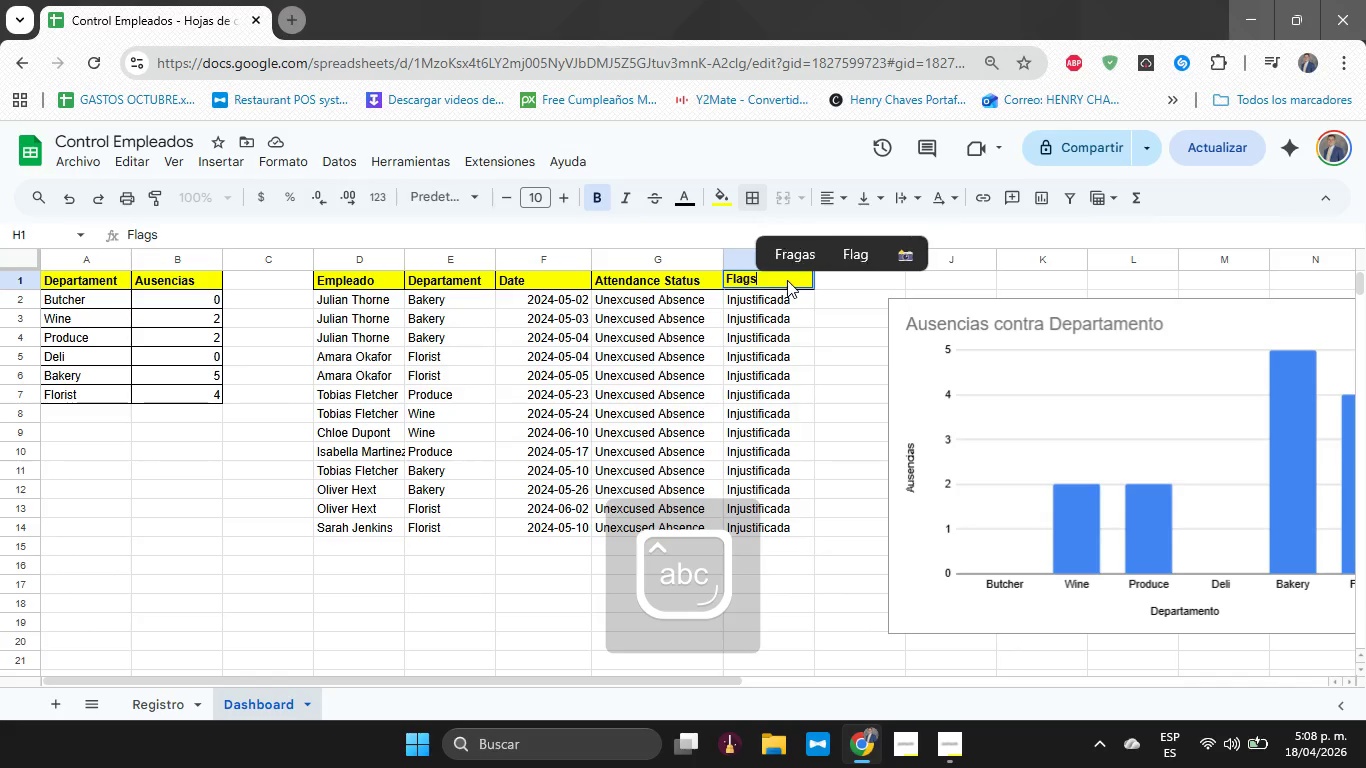 
key(Enter)
 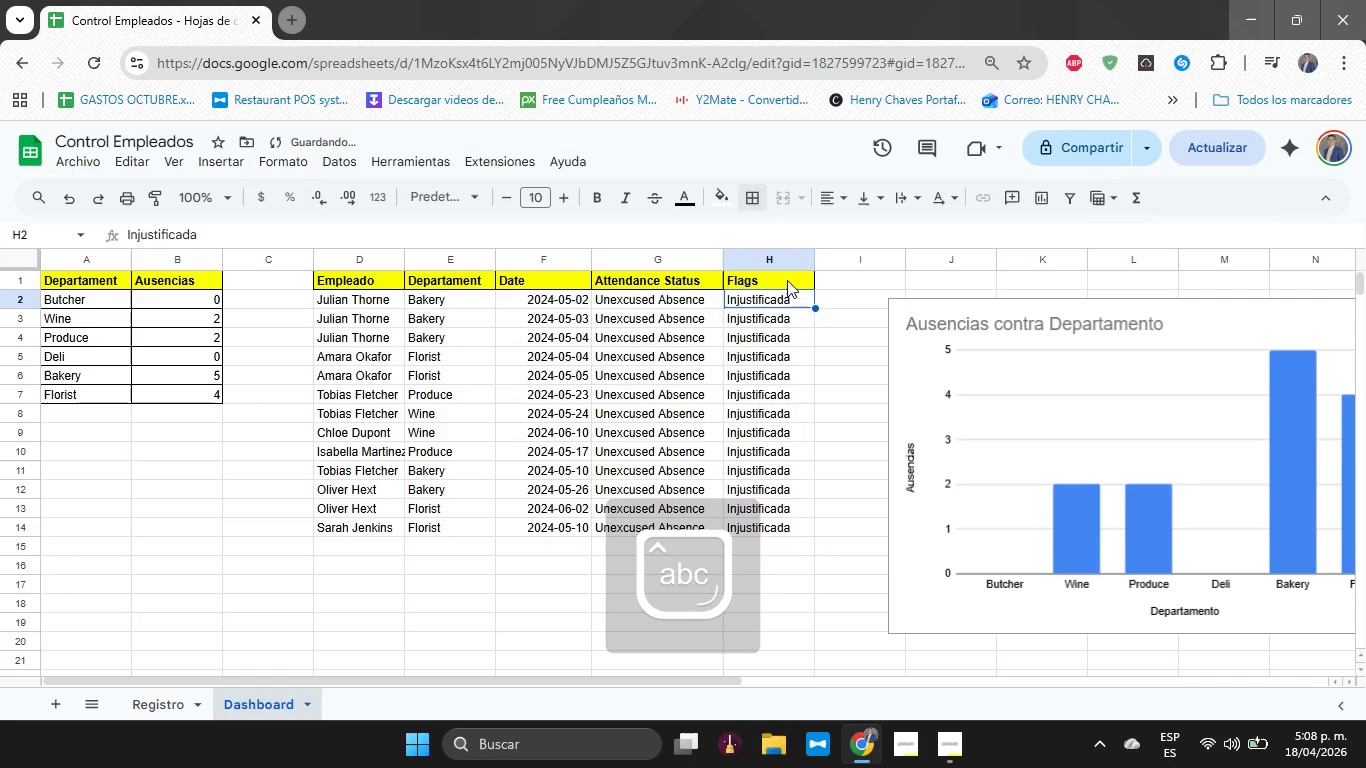 
hold_key(key=ArrowLeft, duration=0.47)
 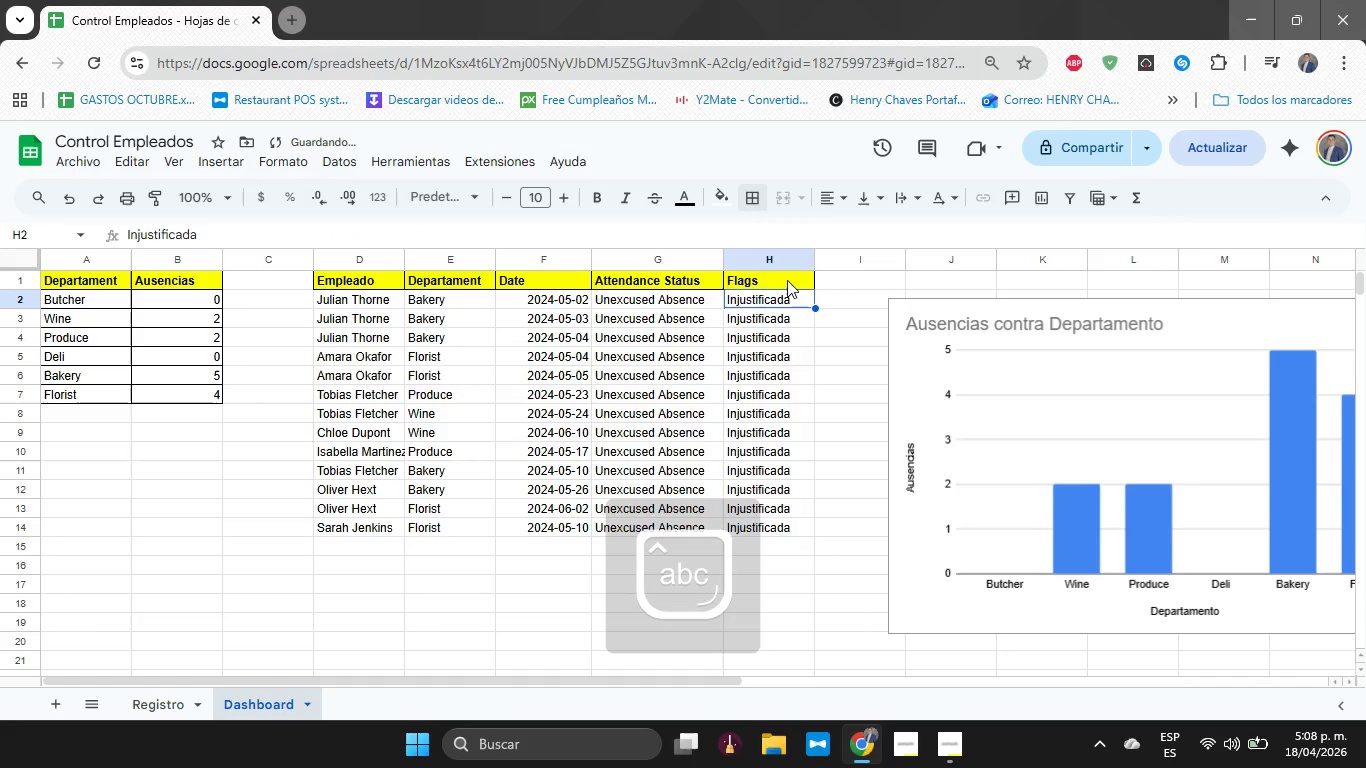 
key(Control+ArrowRight)
 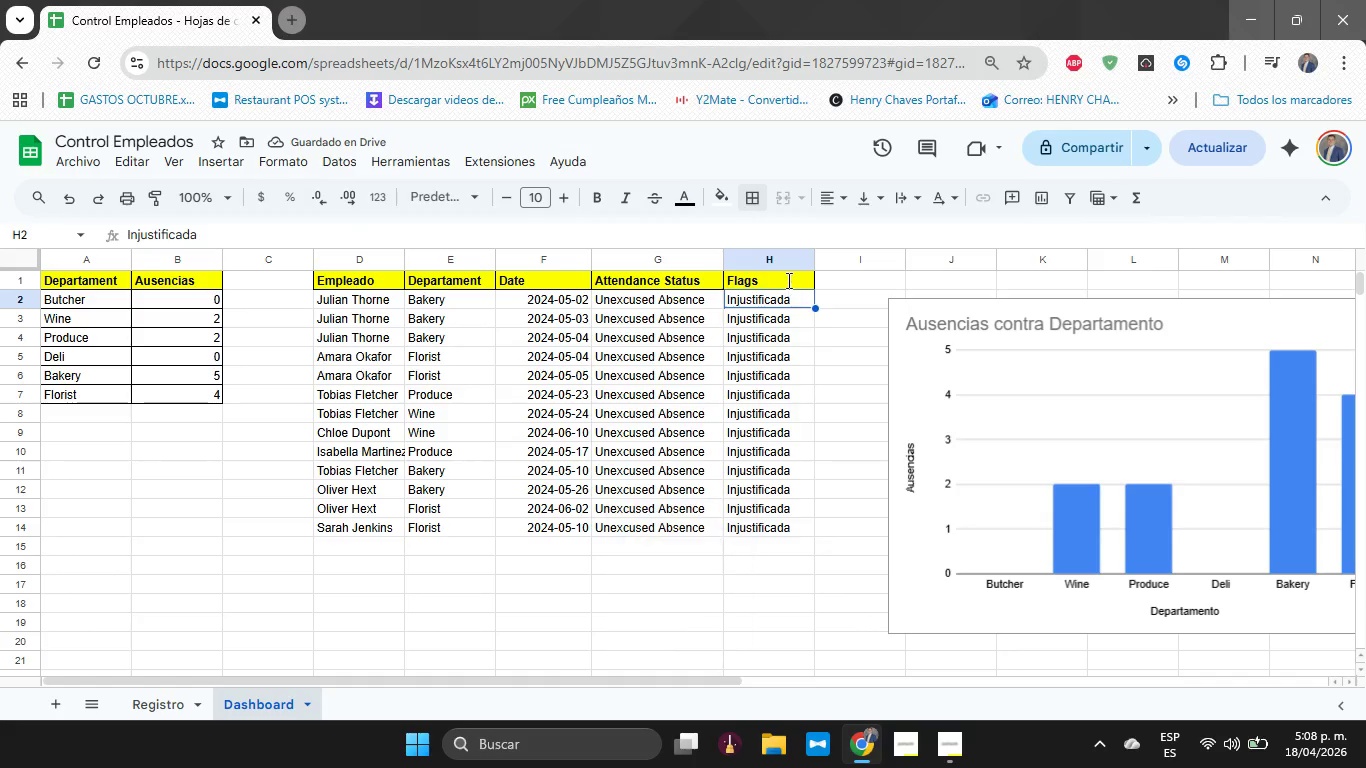 
hold_key(key=ArrowLeft, duration=0.56)
 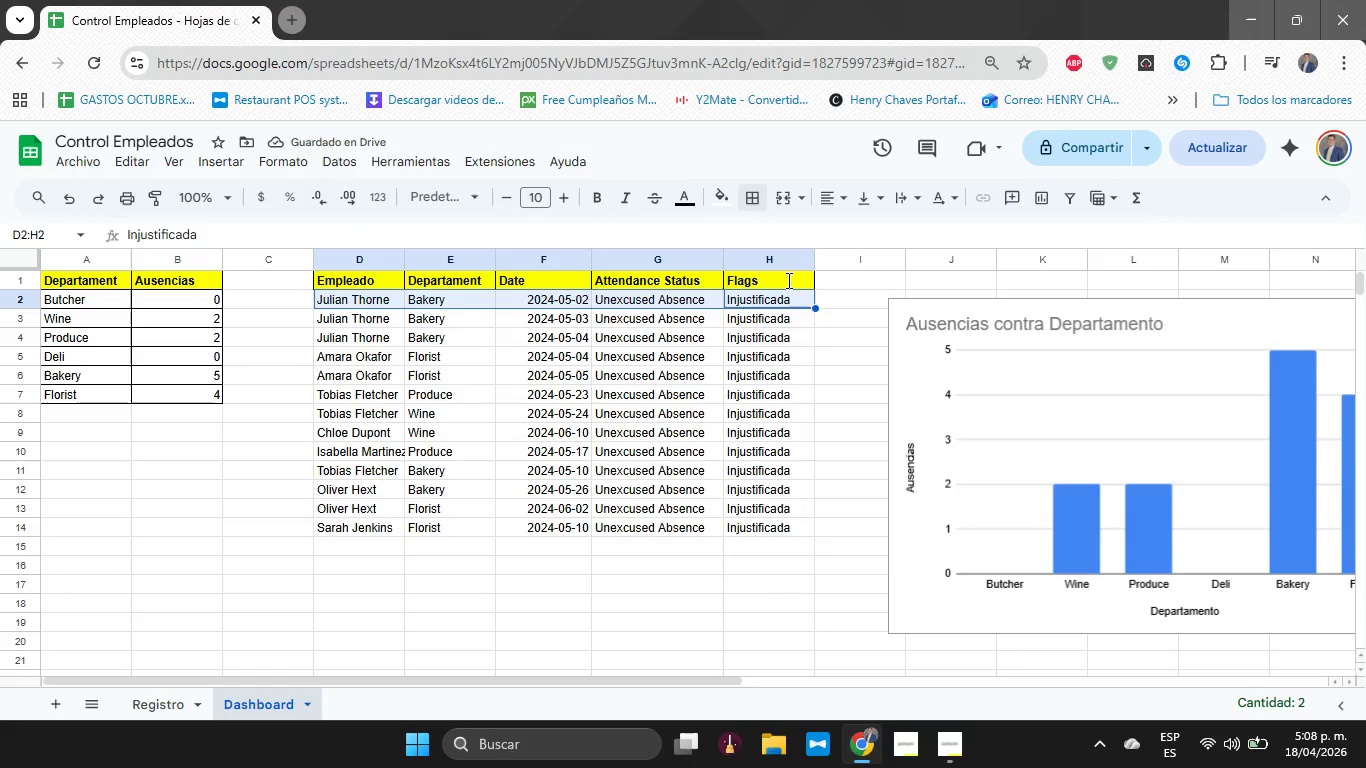 
key(Shift+ArrowLeft)
 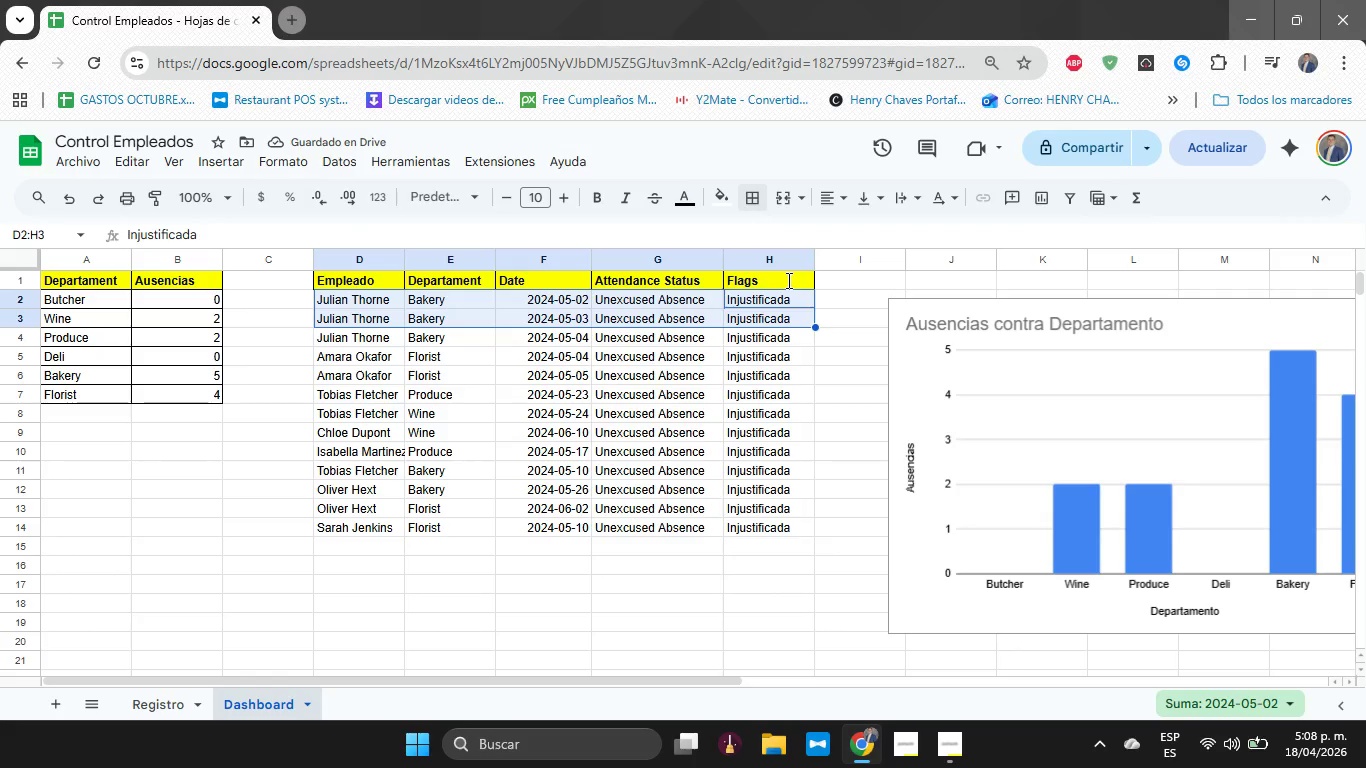 
key(Shift+ArrowDown)
 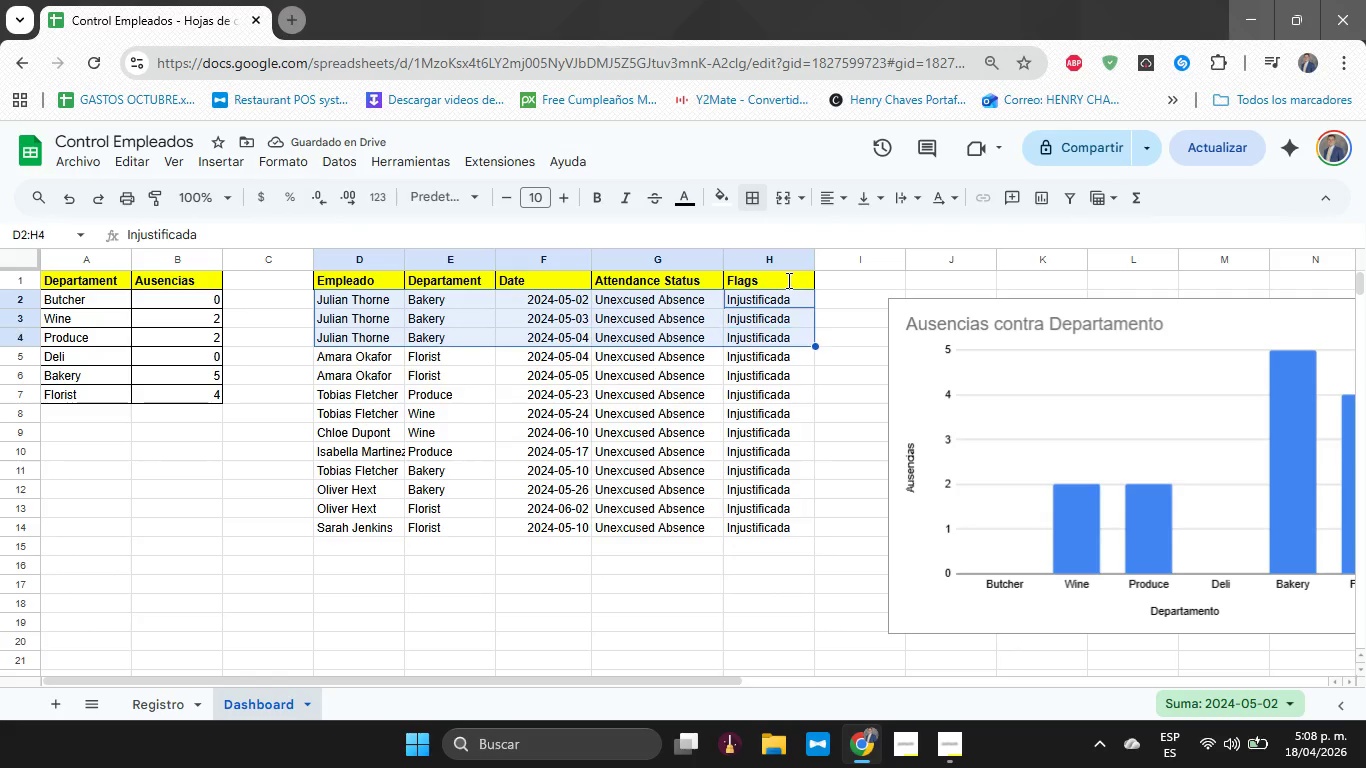 
key(Shift+ArrowDown)
 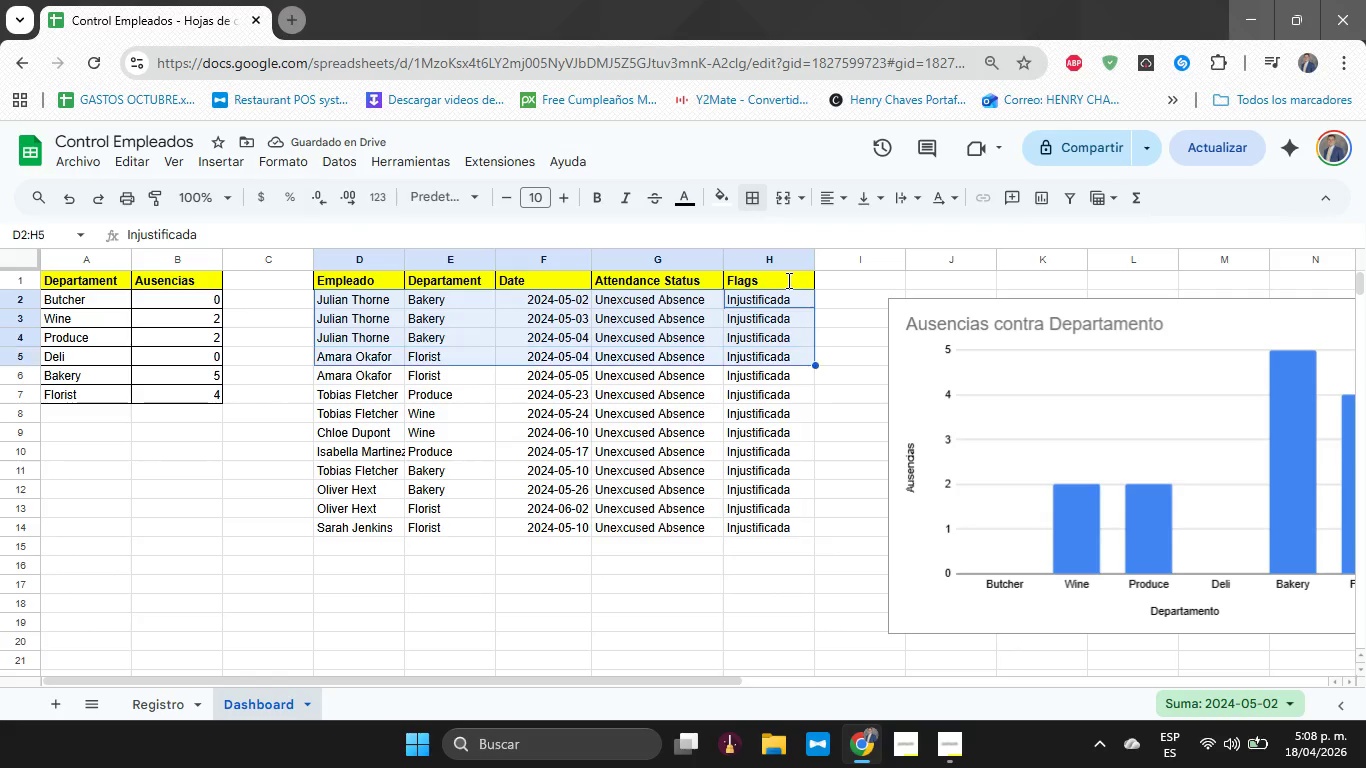 
key(Shift+ArrowDown)
 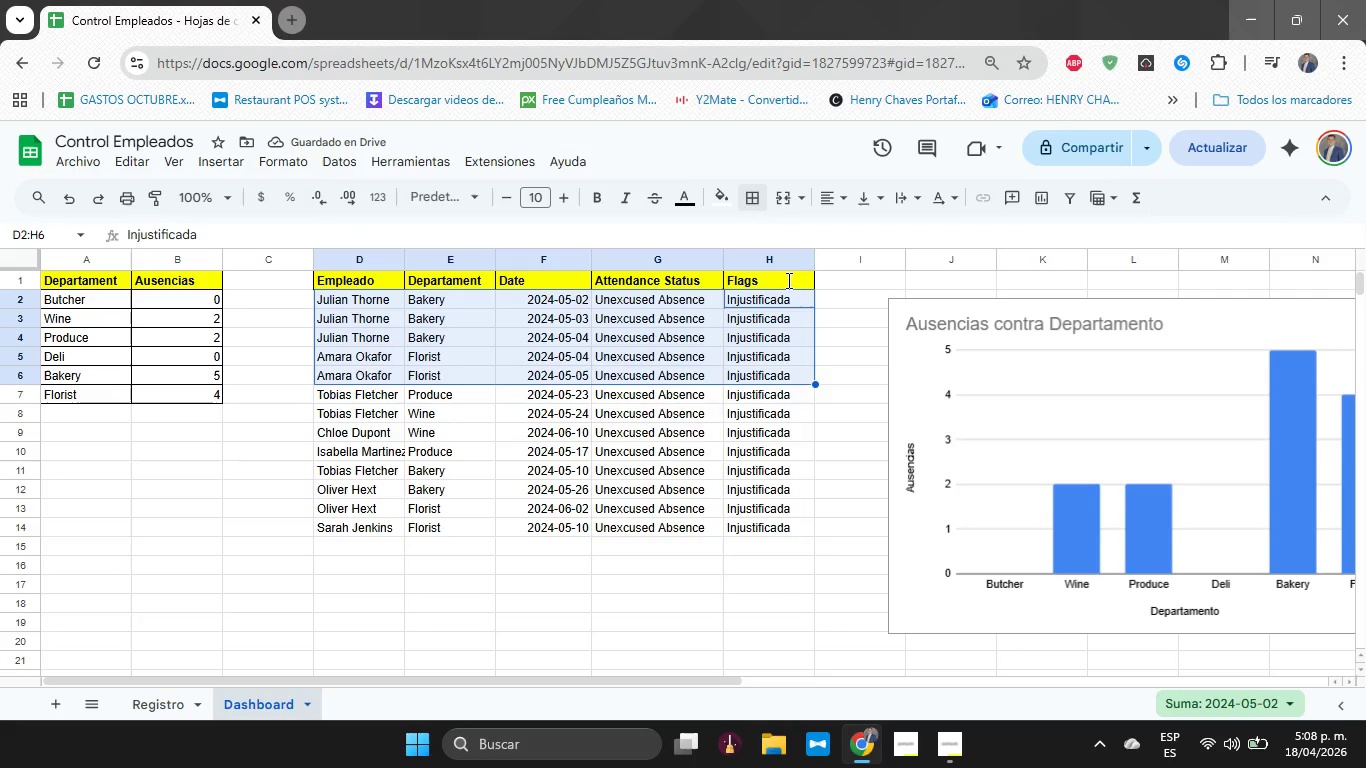 
key(Shift+ArrowDown)
 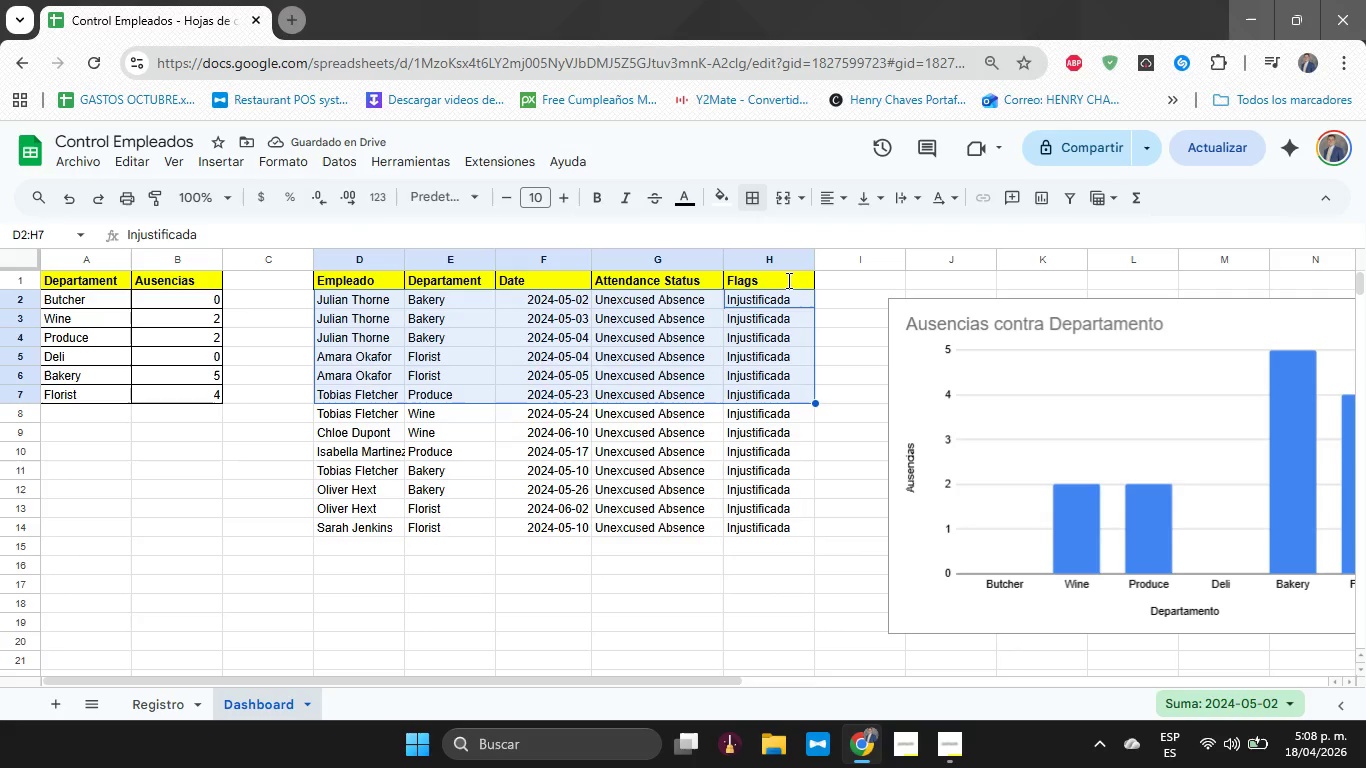 
hold_key(key=ArrowDown, duration=0.66)
 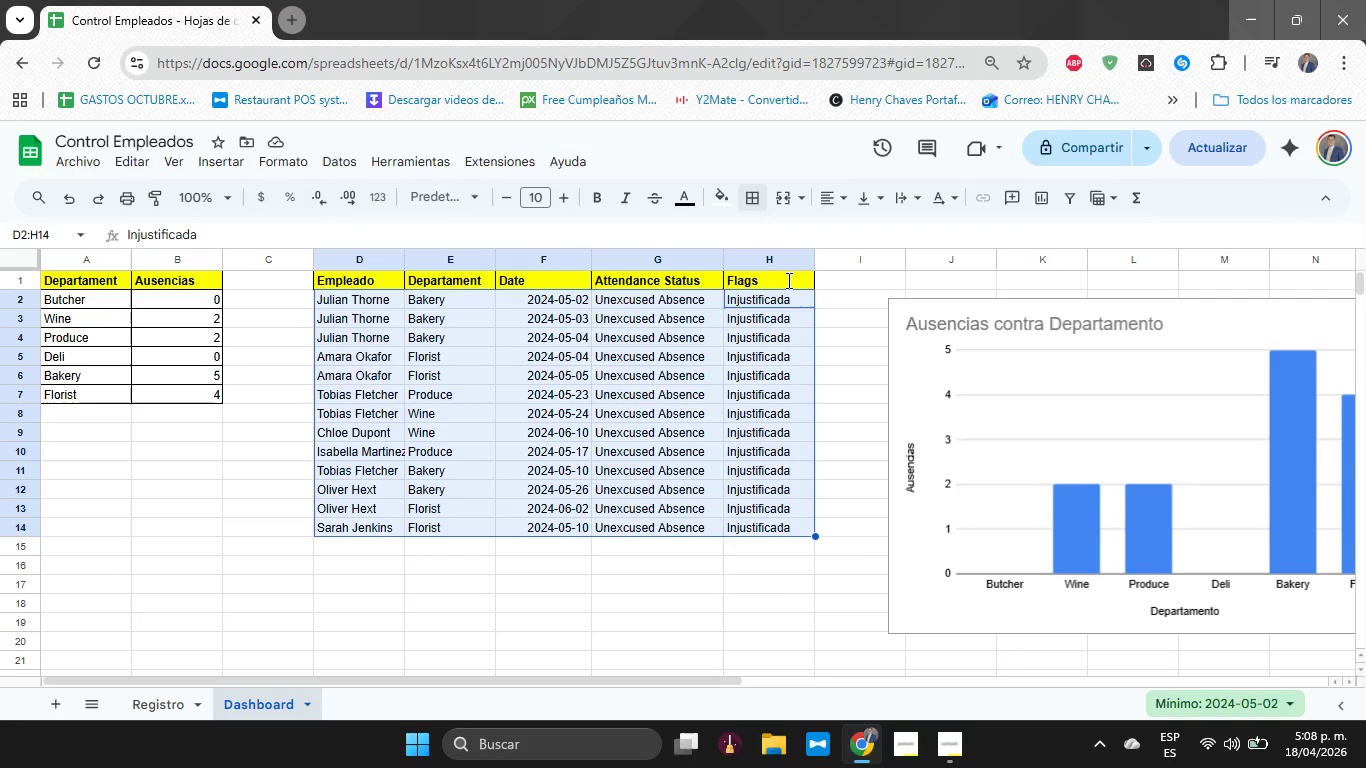 
key(Shift+ArrowDown)
 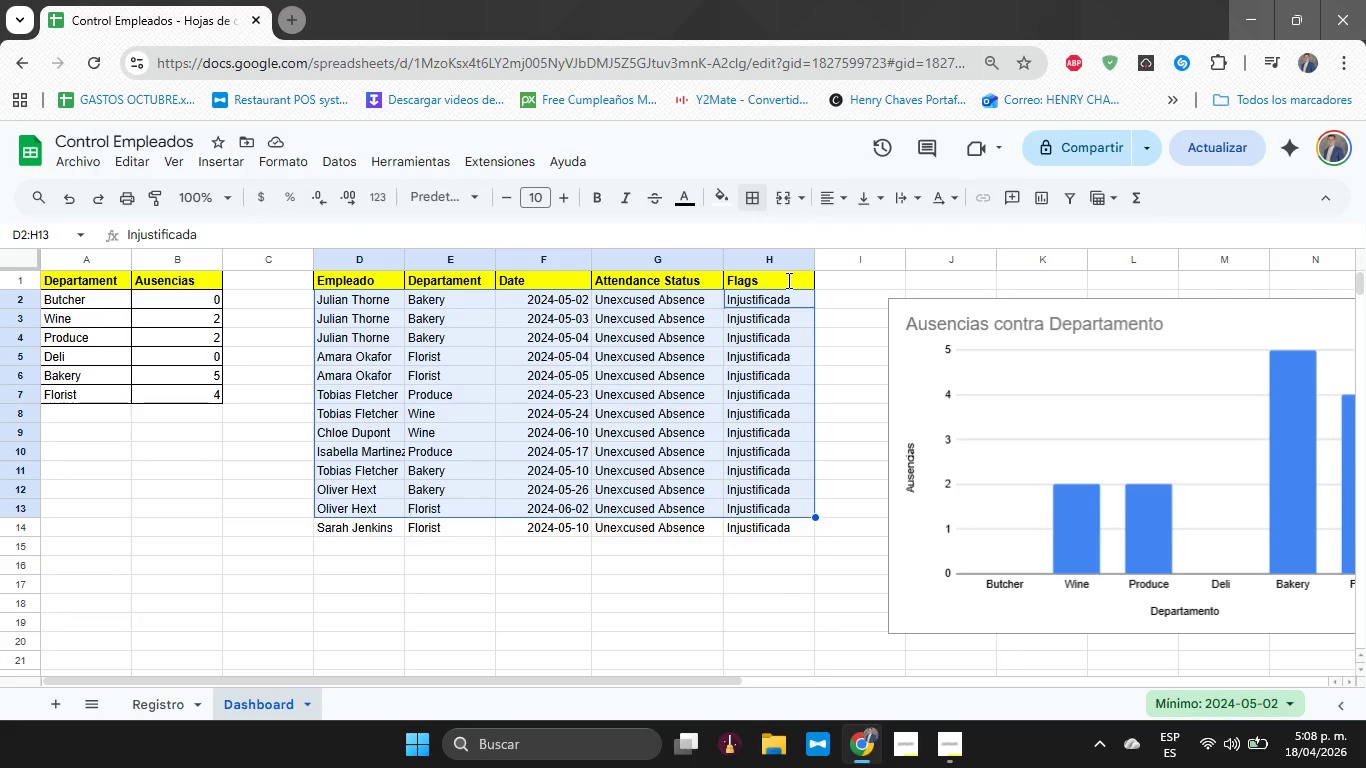 
key(Shift+ArrowDown)
 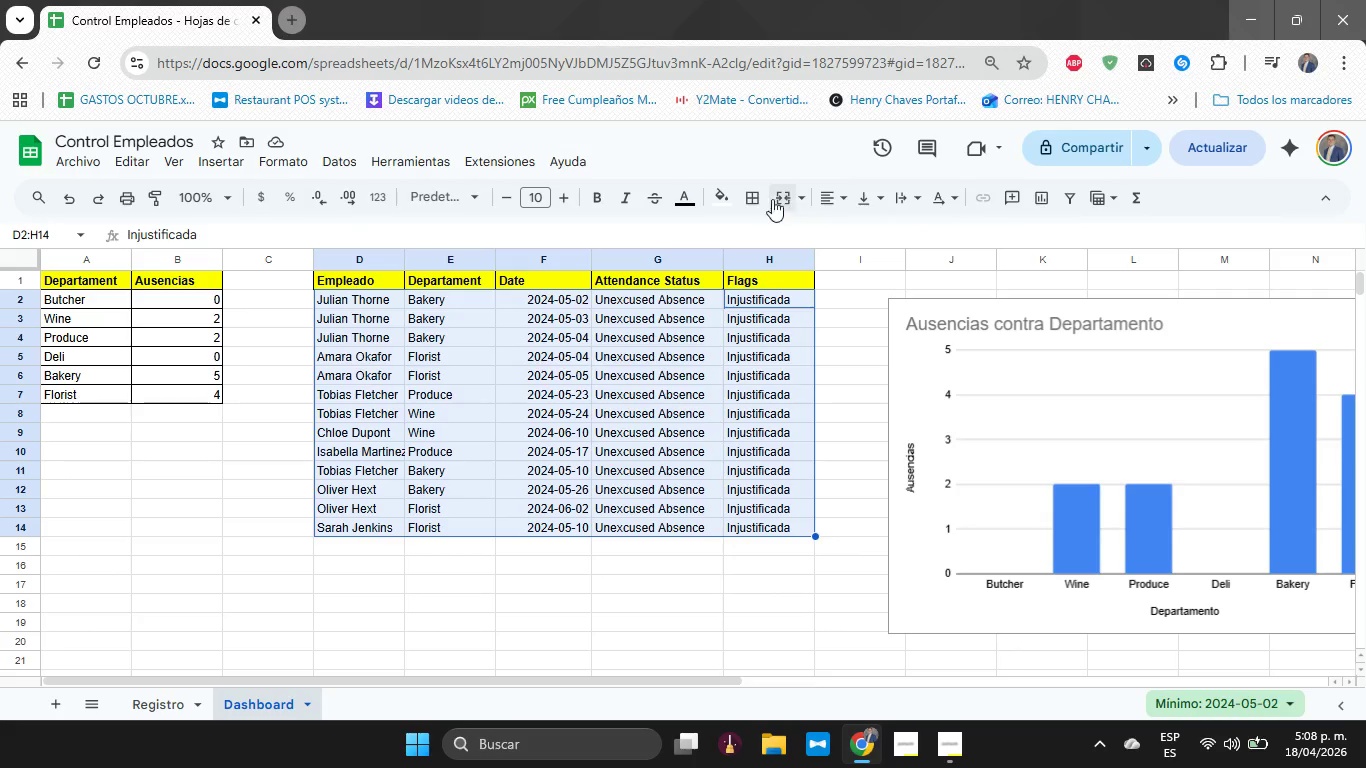 
left_click([755, 195])
 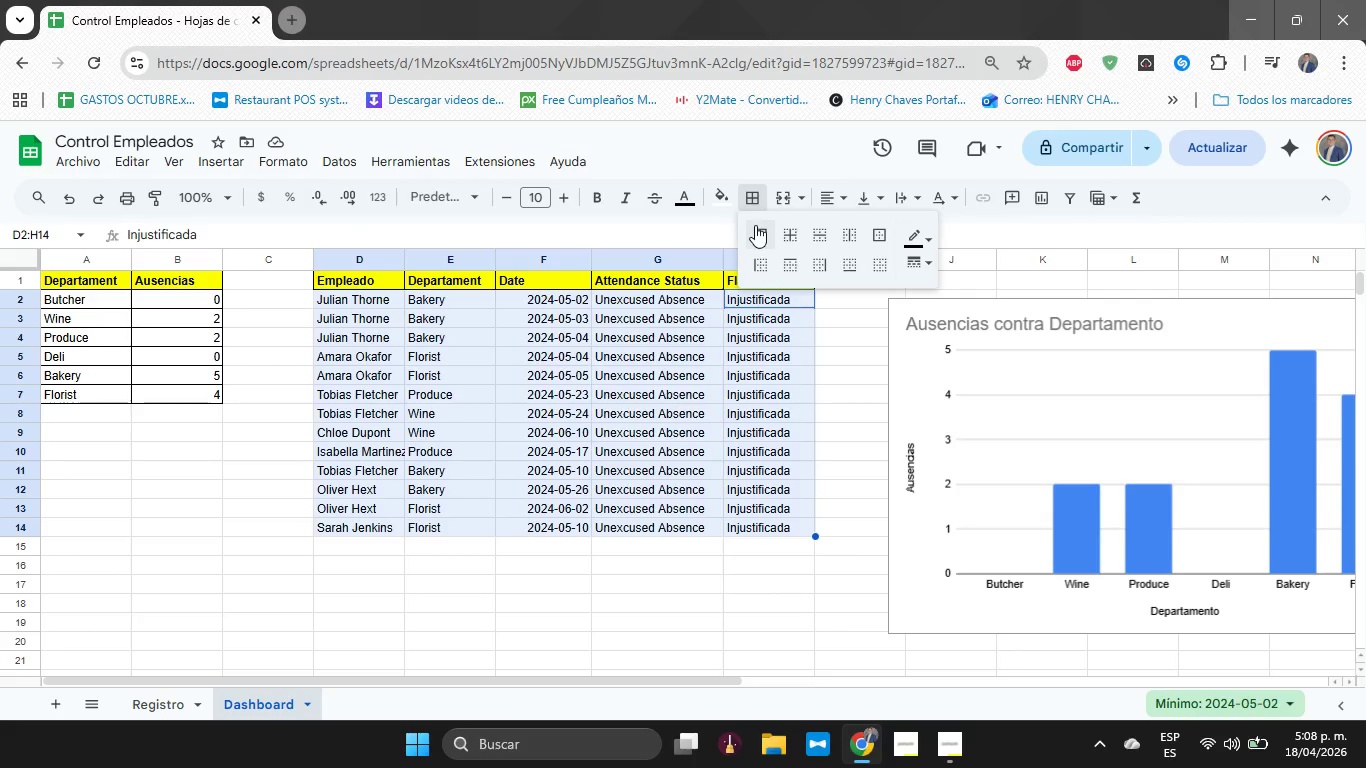 
left_click([755, 226])
 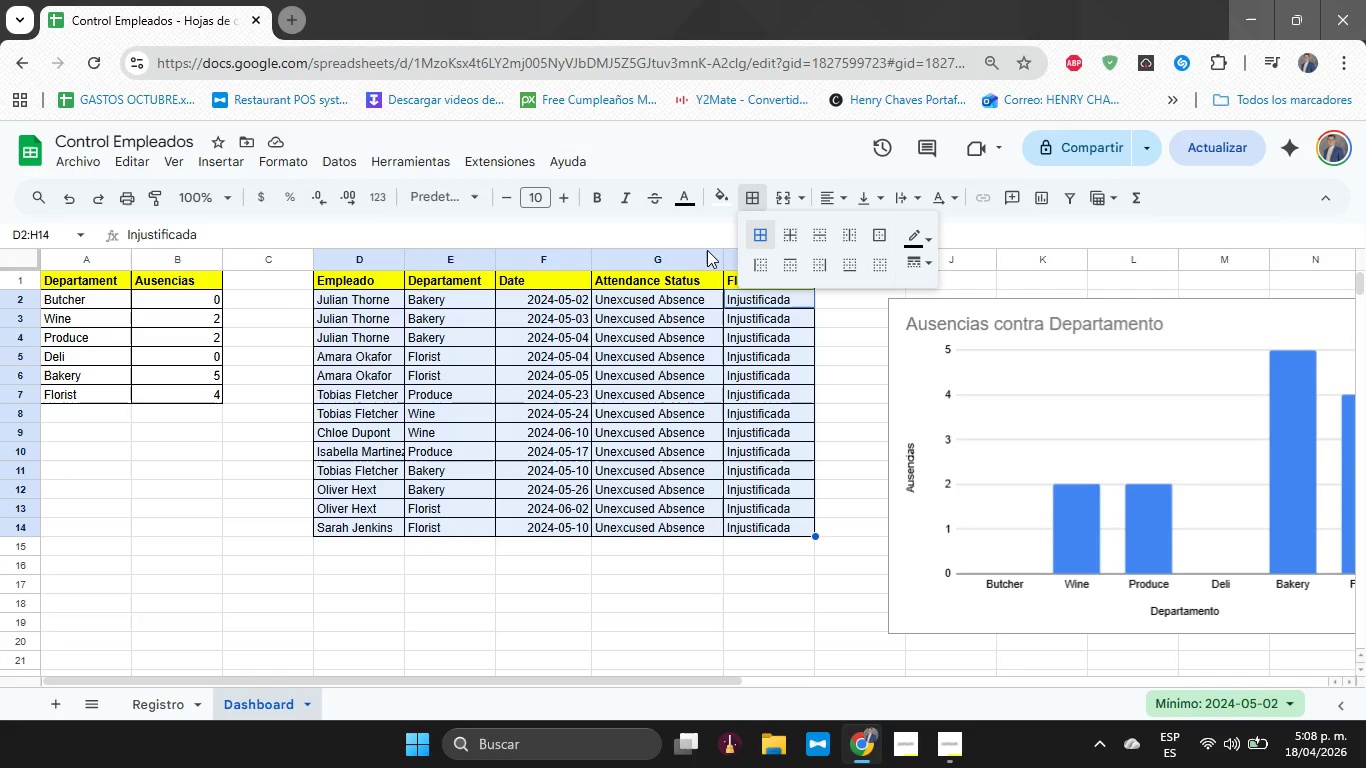 
wait(11.82)
 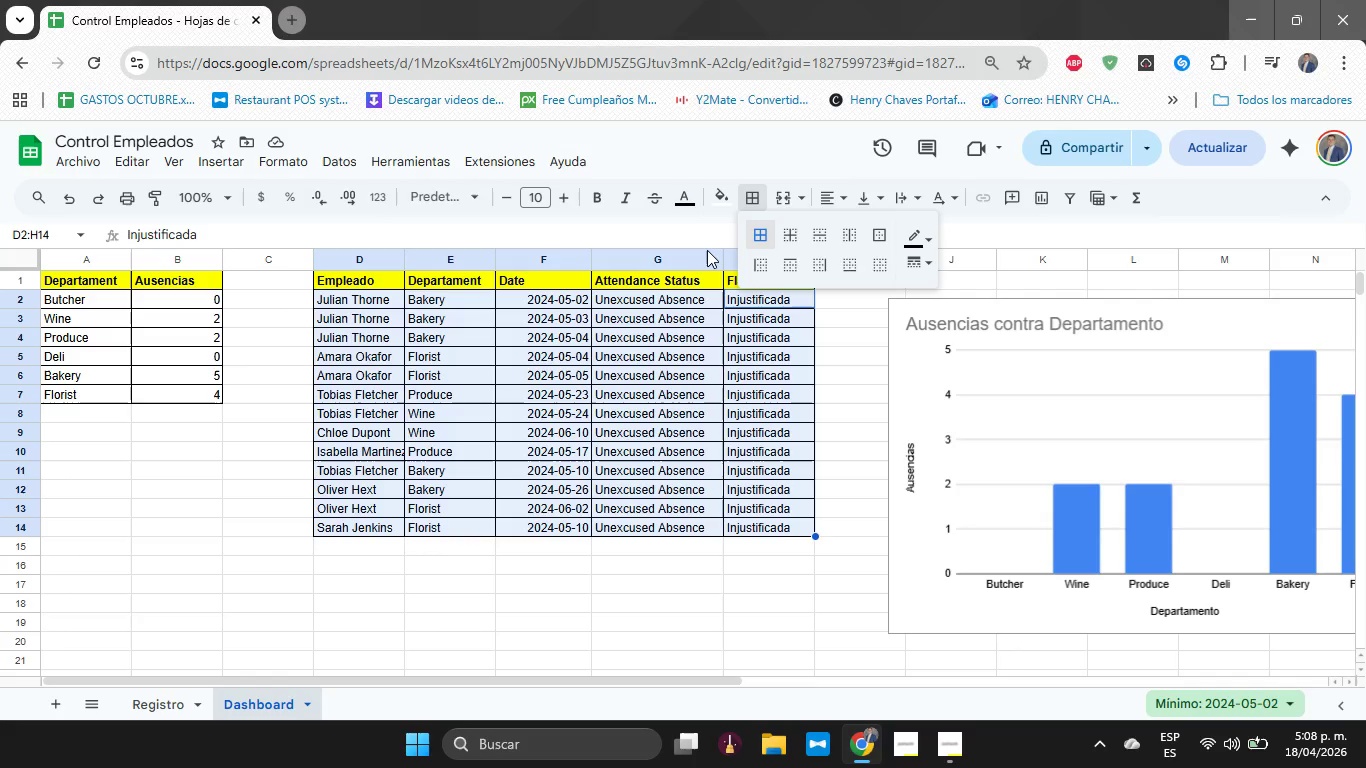 
mouse_move([446, 754])
 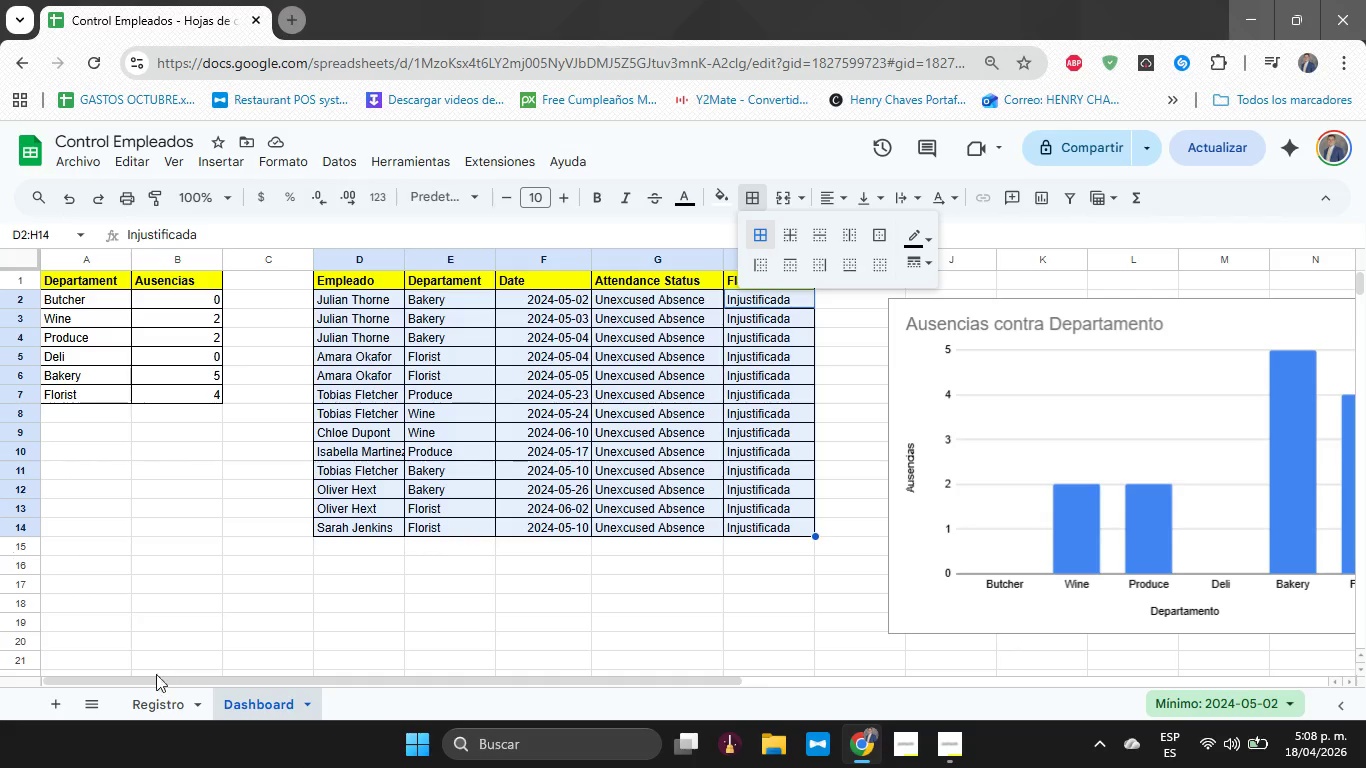 
left_click([163, 699])
 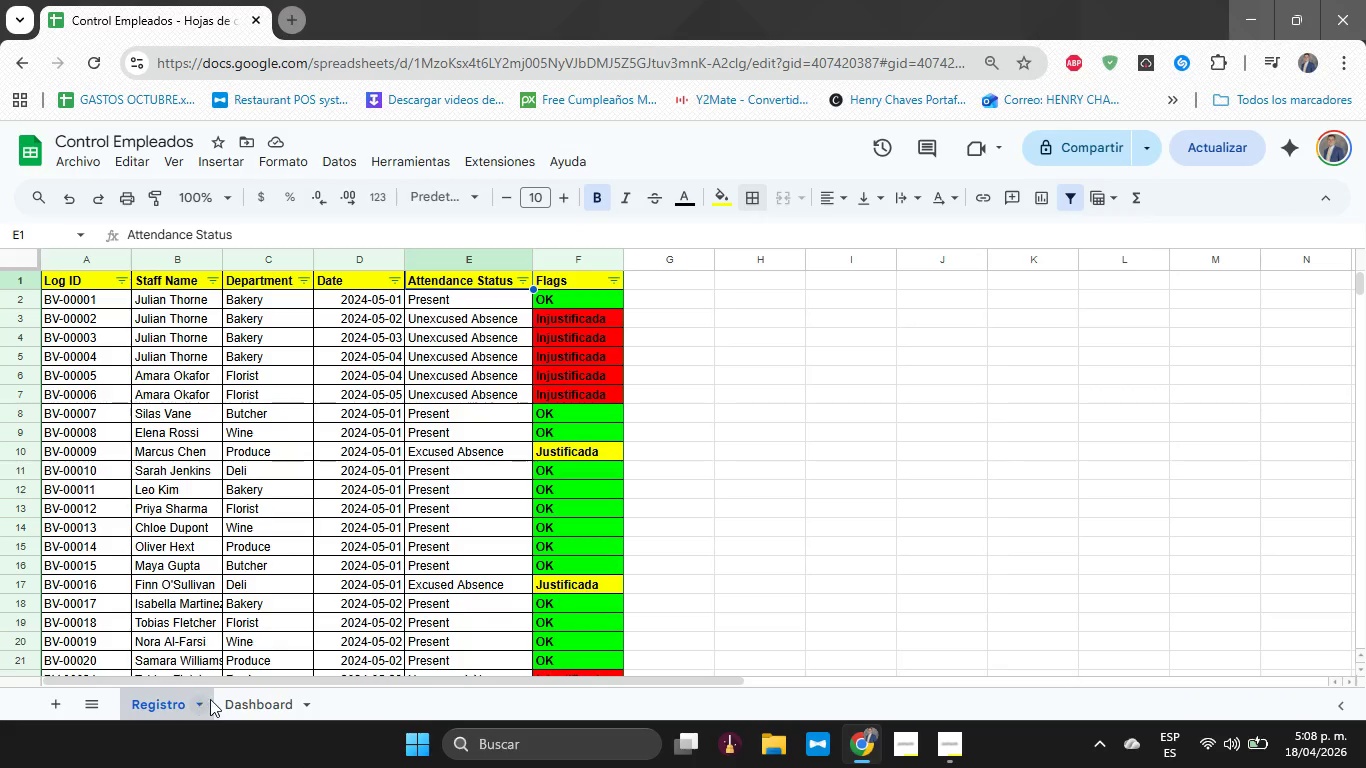 
left_click([231, 696])
 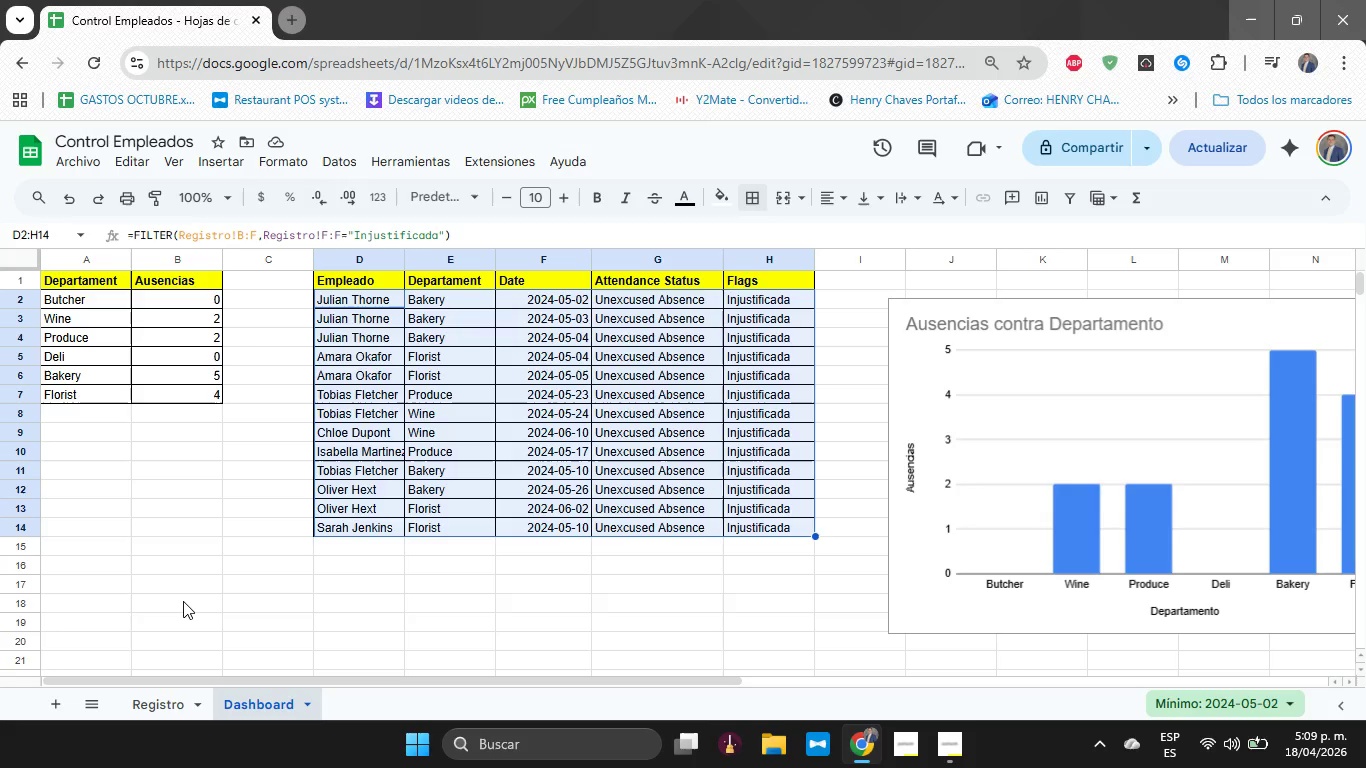 
wait(63.91)
 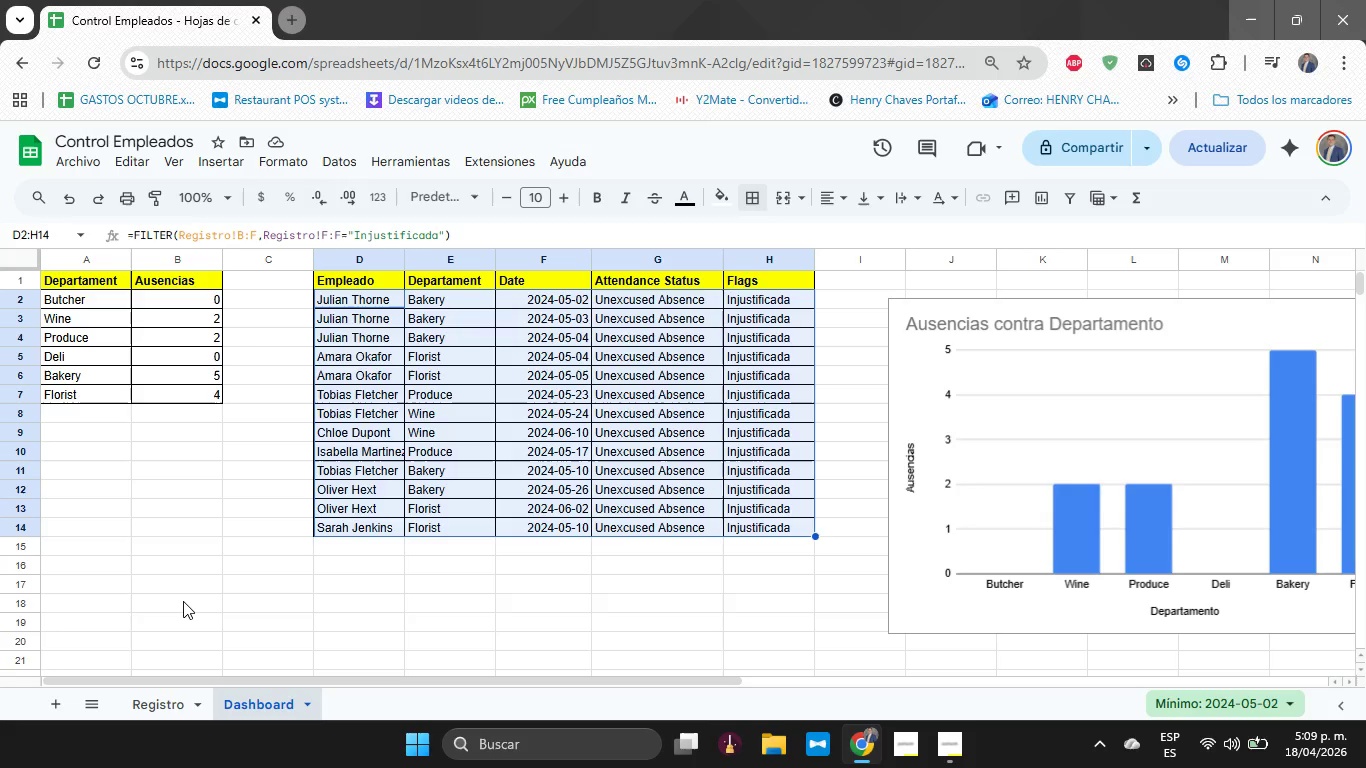 
left_click([958, 743])